 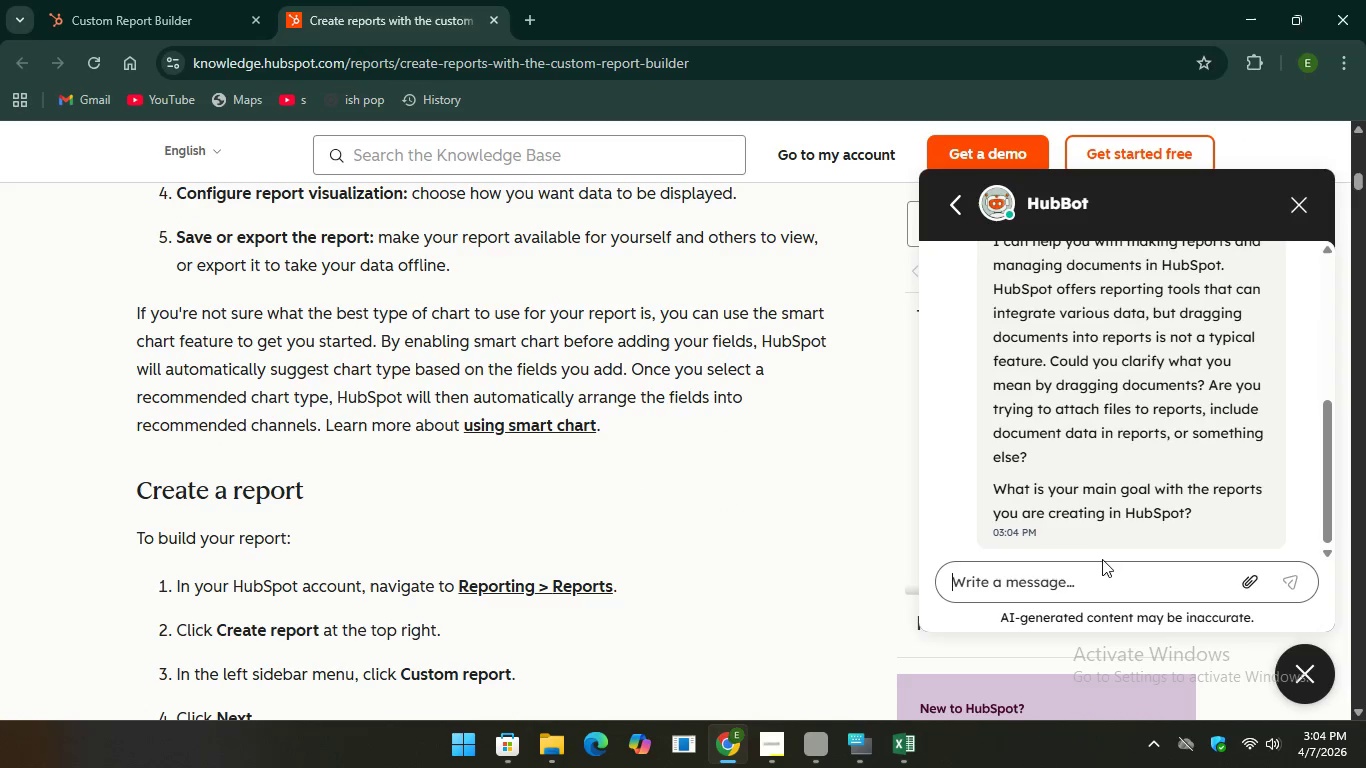 
left_click([1085, 584])
 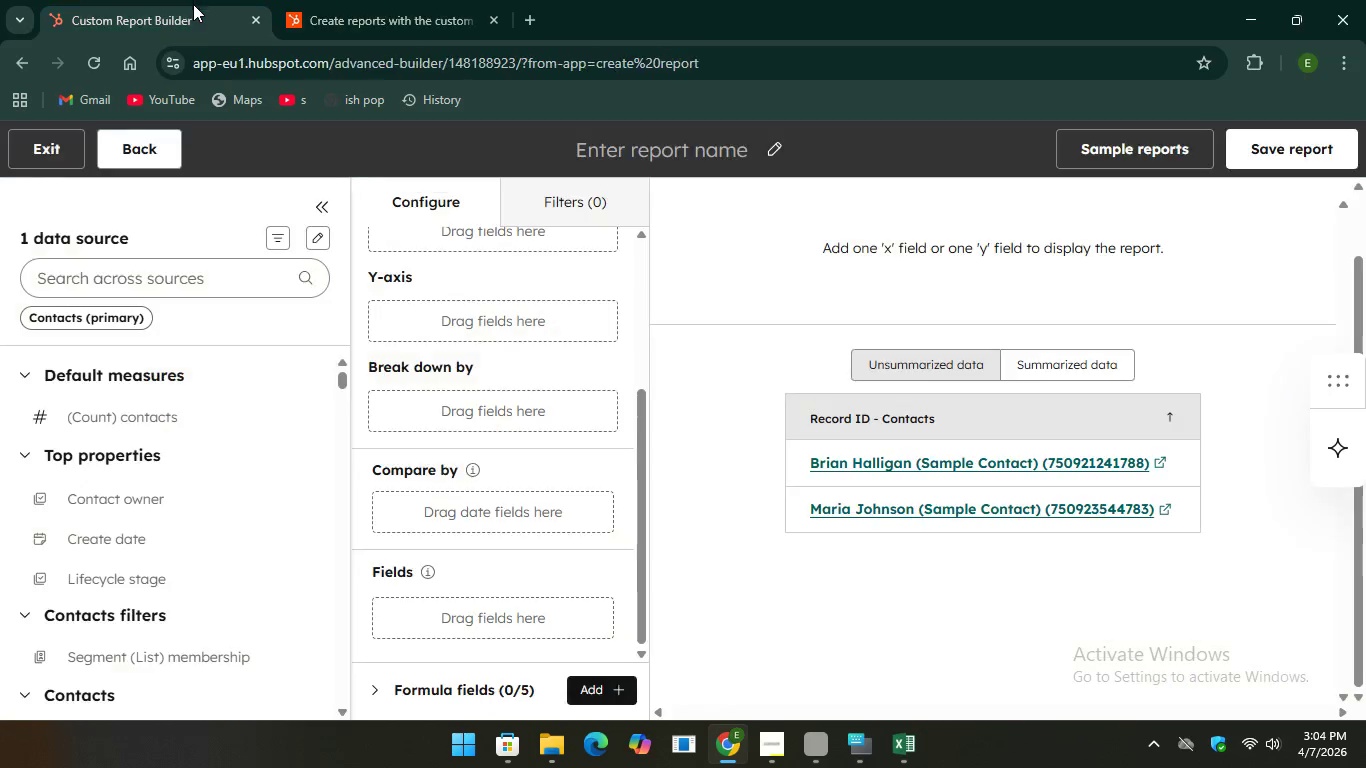 
left_click([196, 0])
 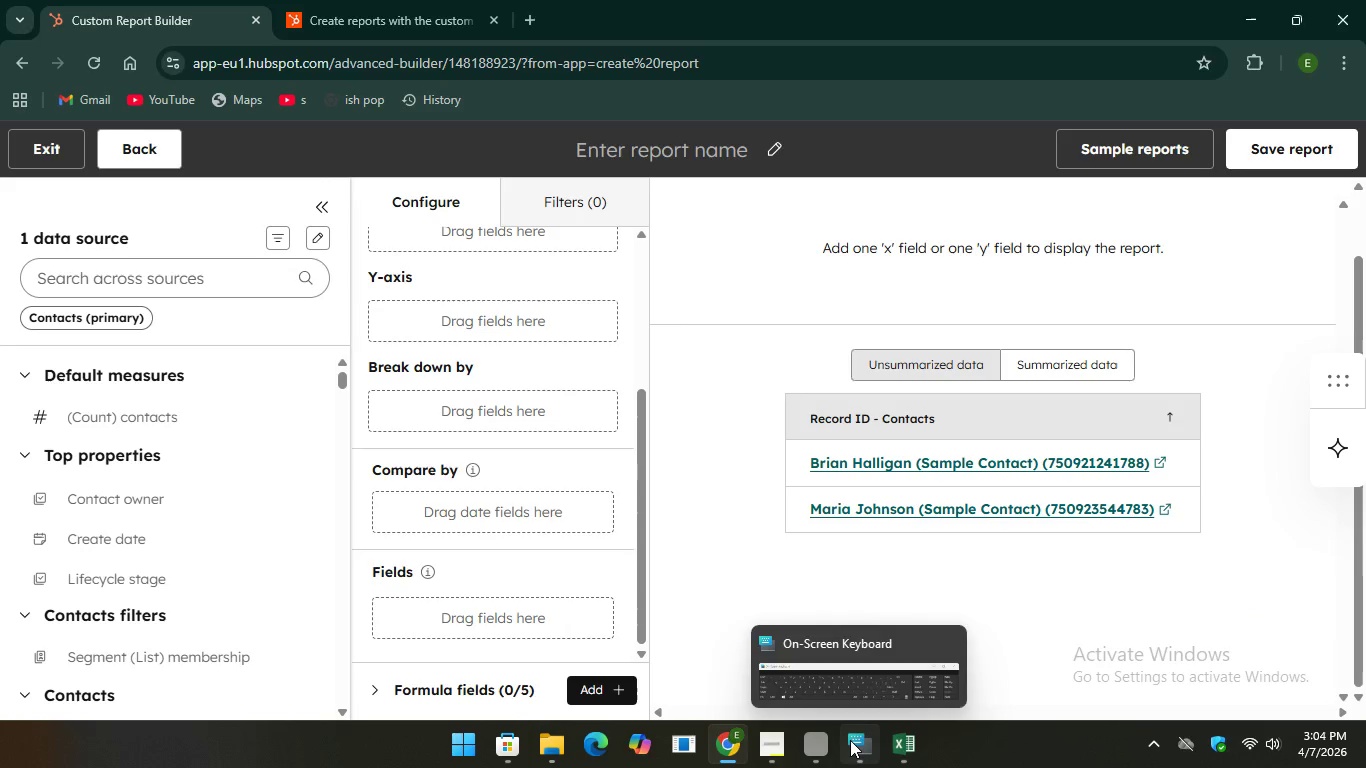 
left_click([850, 740])
 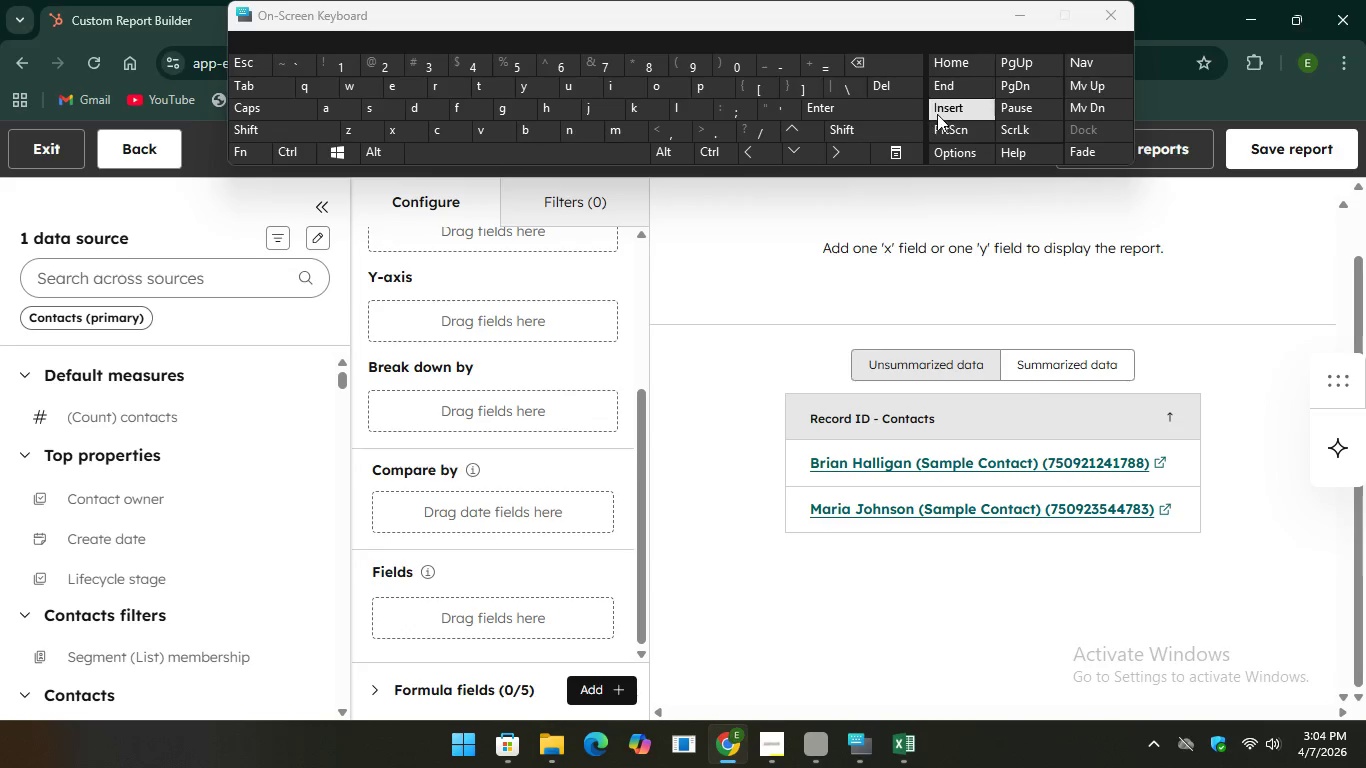 
key(PrintScreen)
 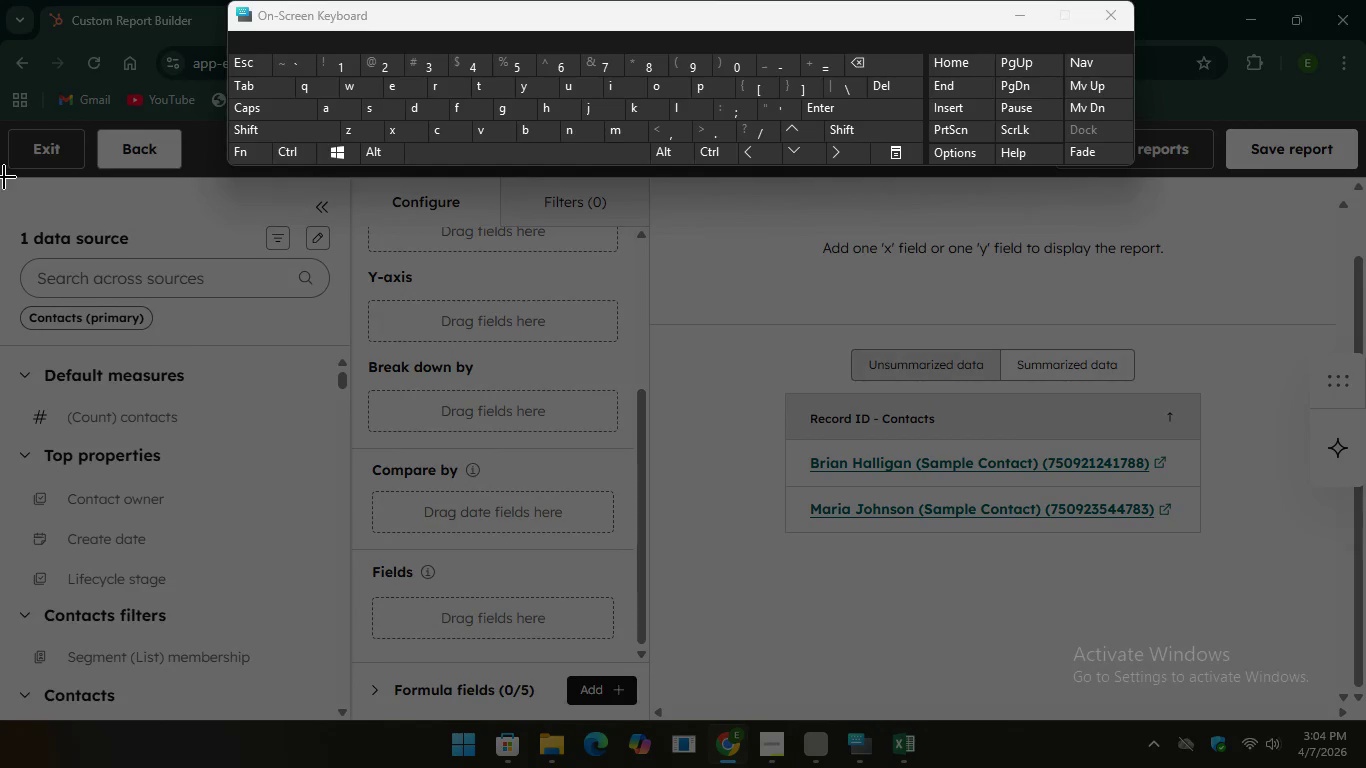 
left_click_drag(start_coordinate=[4, 177], to_coordinate=[1365, 726])
 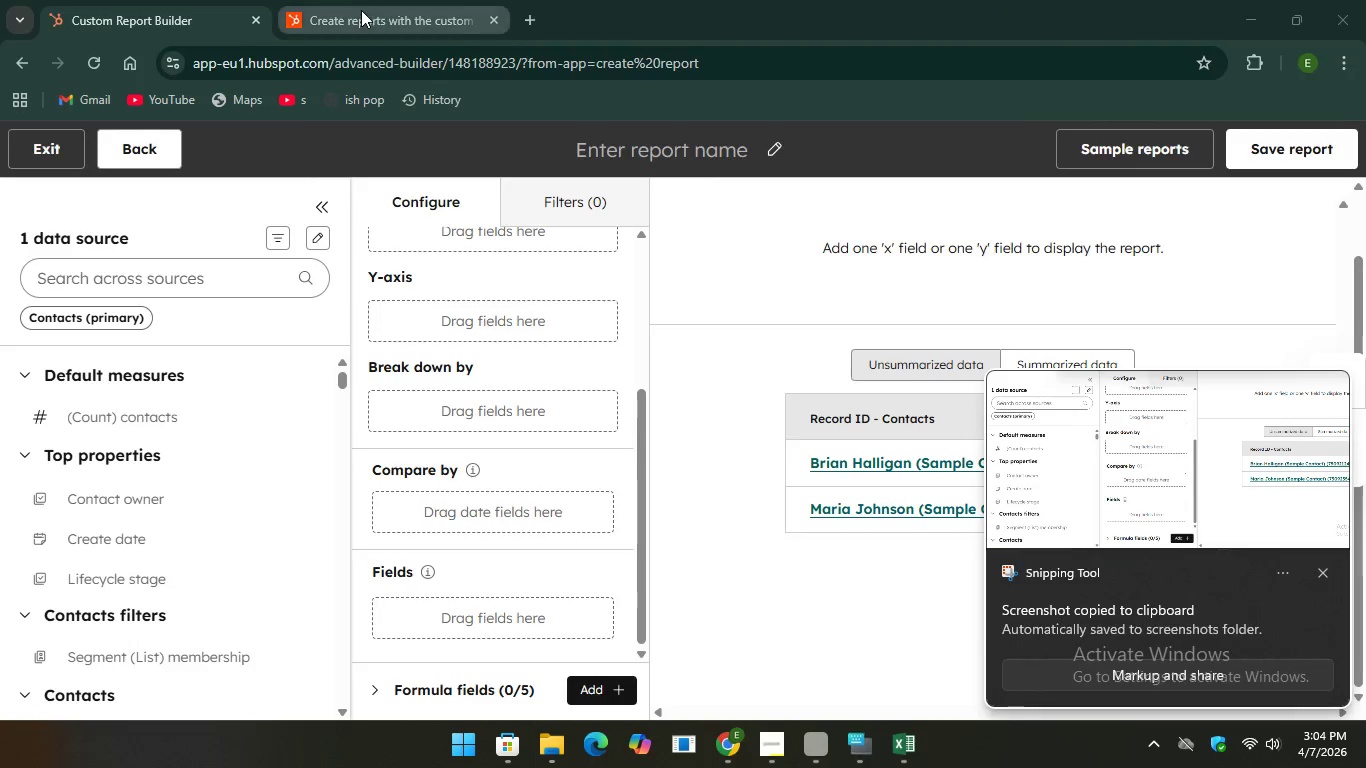 
left_click([361, 10])
 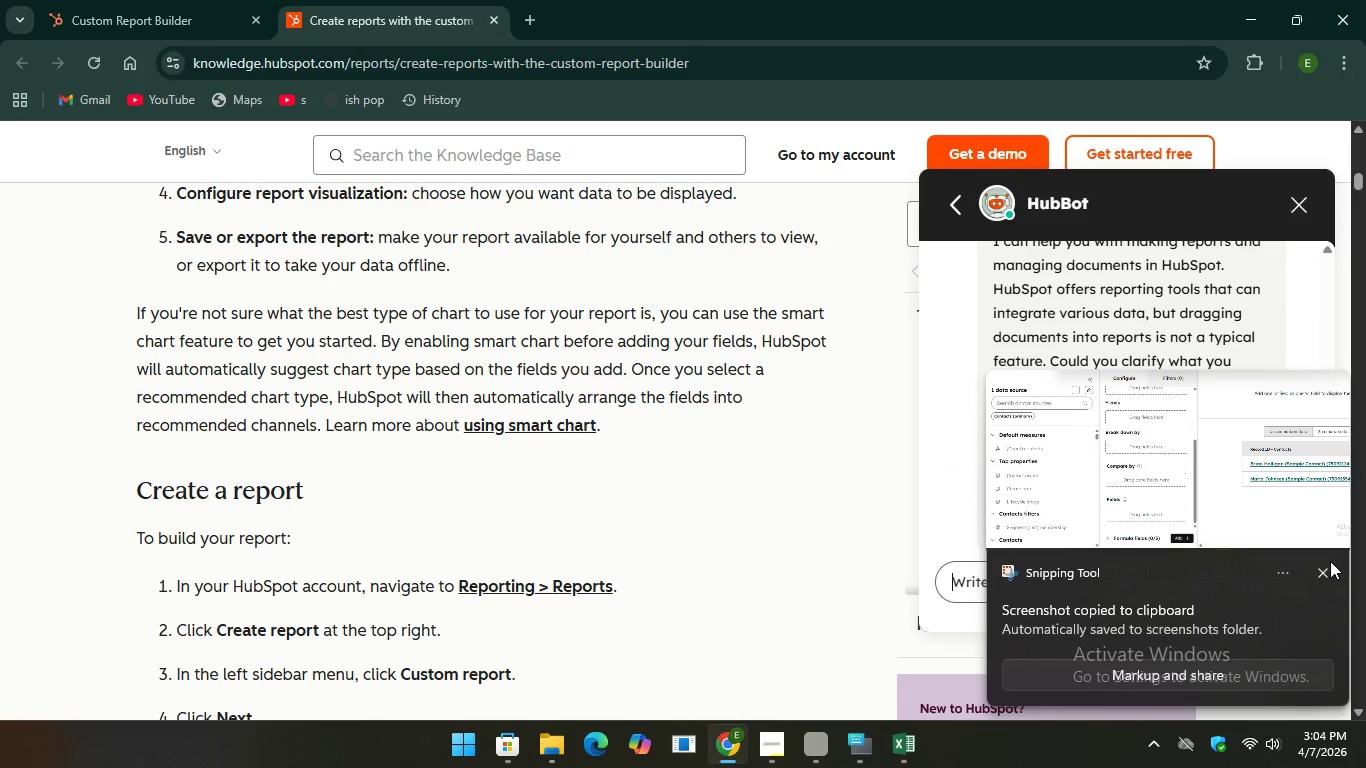 
left_click([1323, 575])
 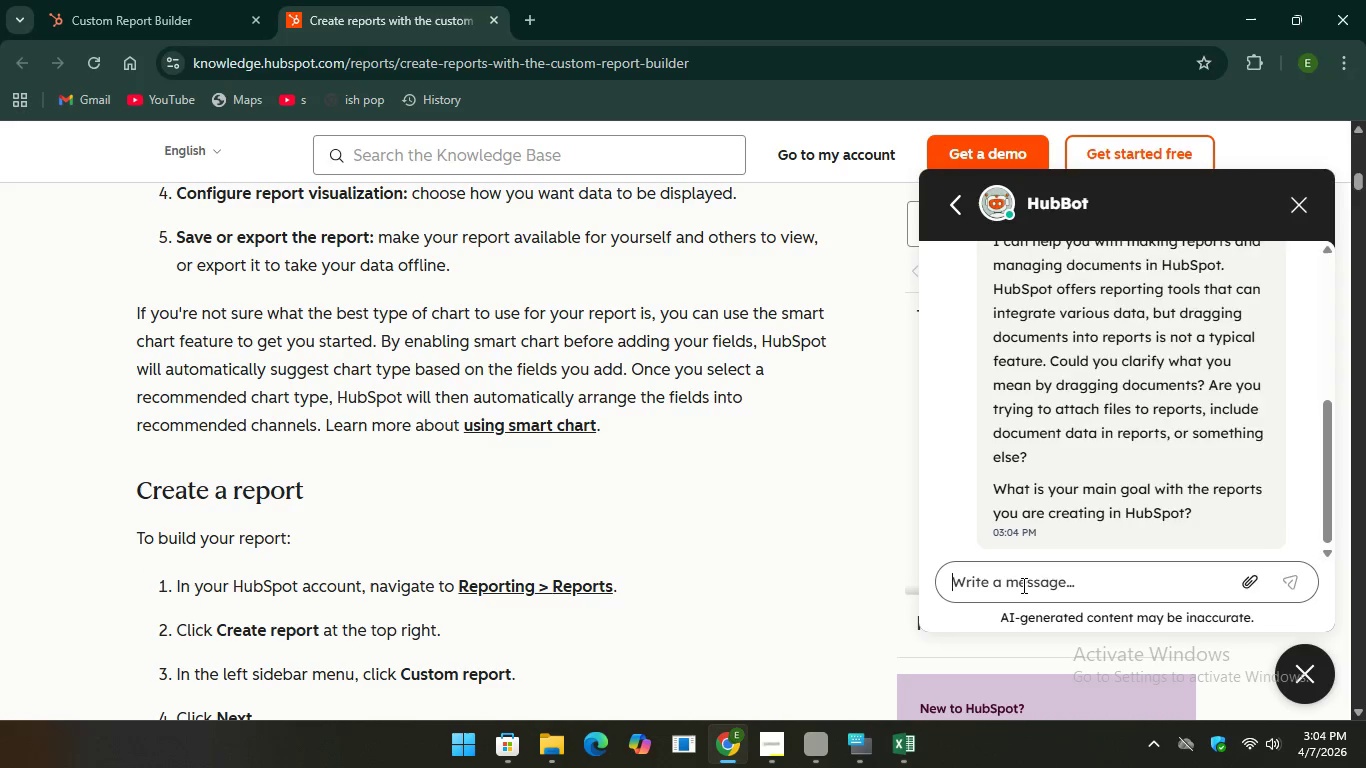 
right_click([1022, 585])
 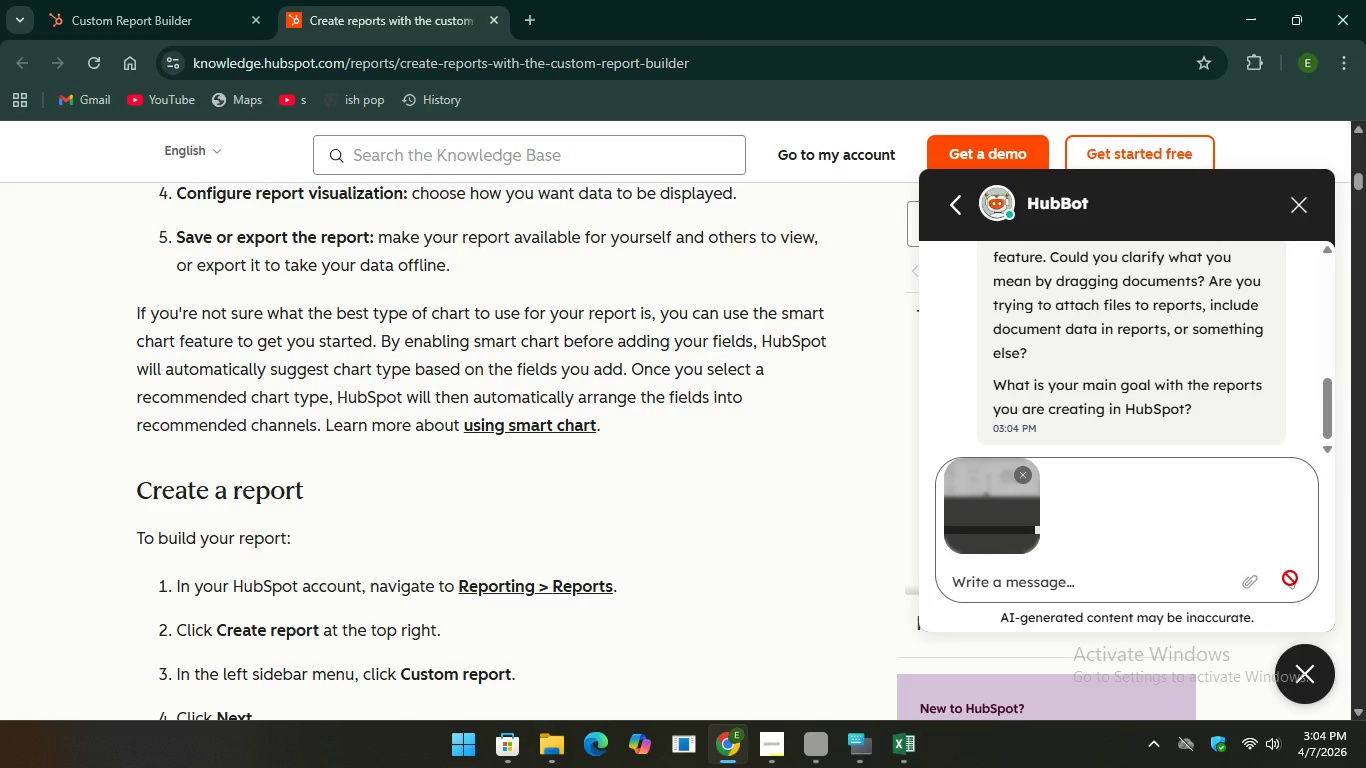 
wait(7.39)
 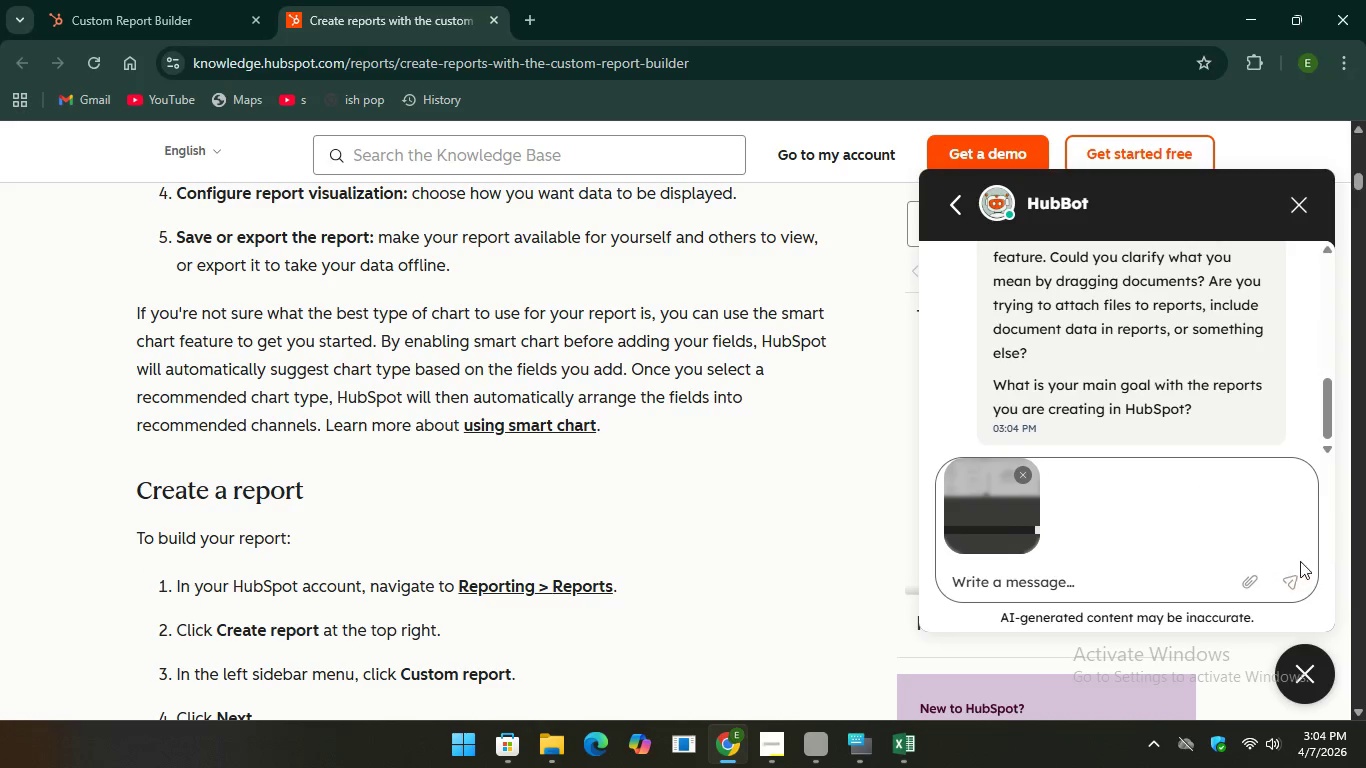 
left_click([1282, 578])
 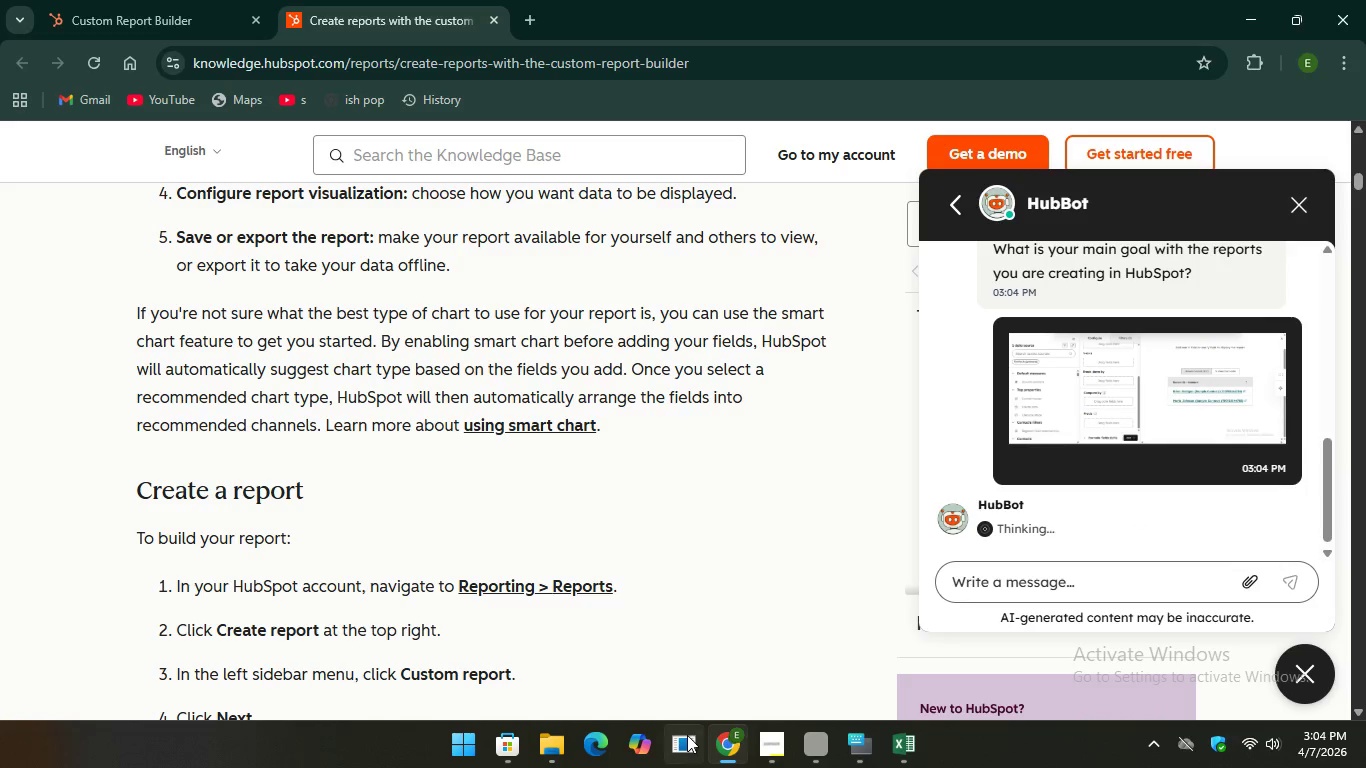 
wait(5.39)
 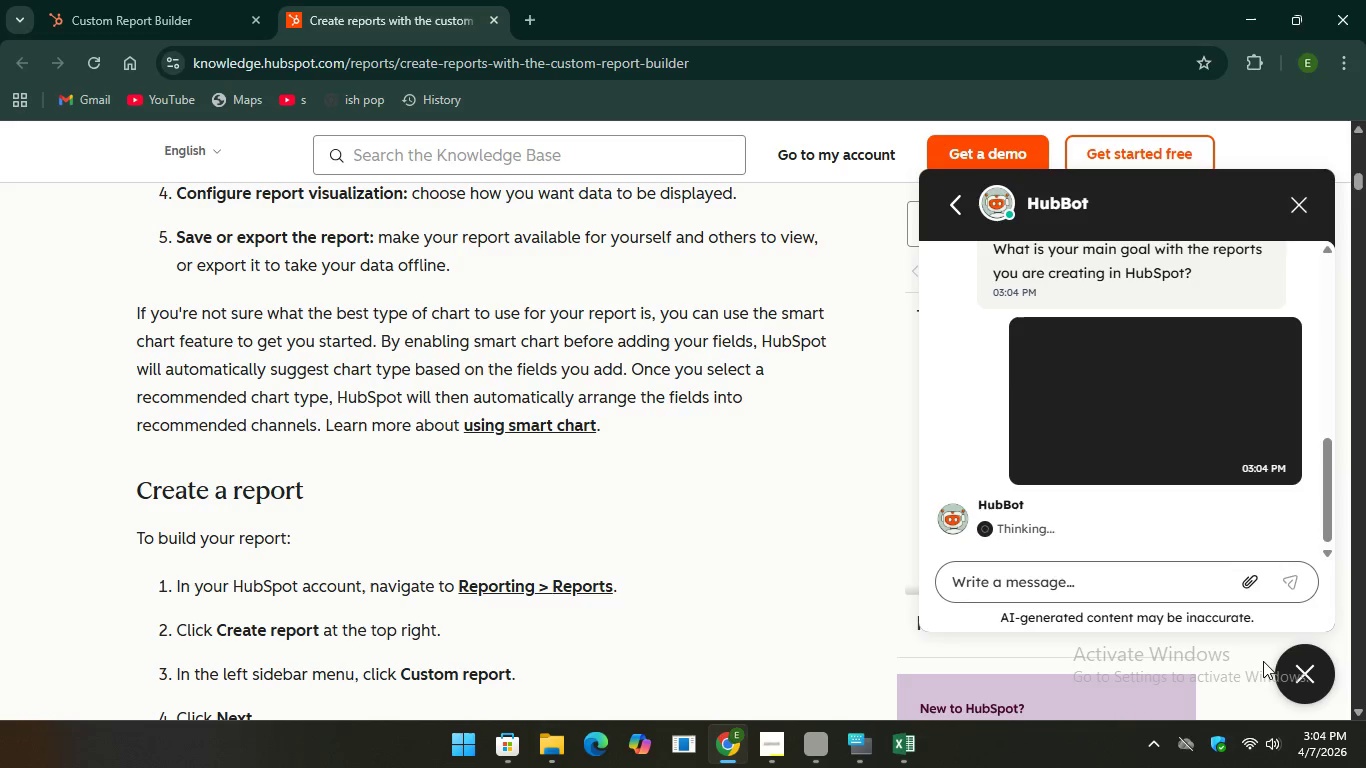 
left_click([773, 751])
 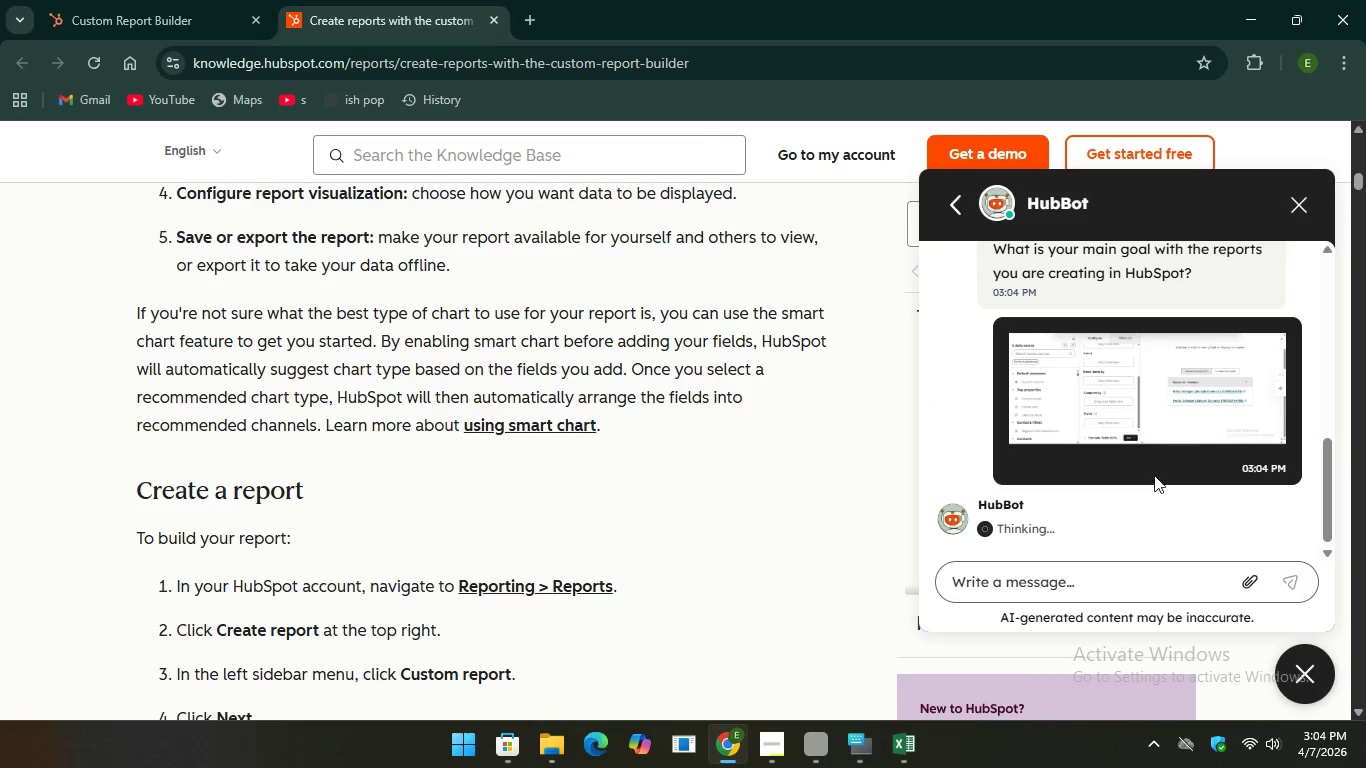 
scroll: coordinate [1132, 423], scroll_direction: down, amount: 3.0
 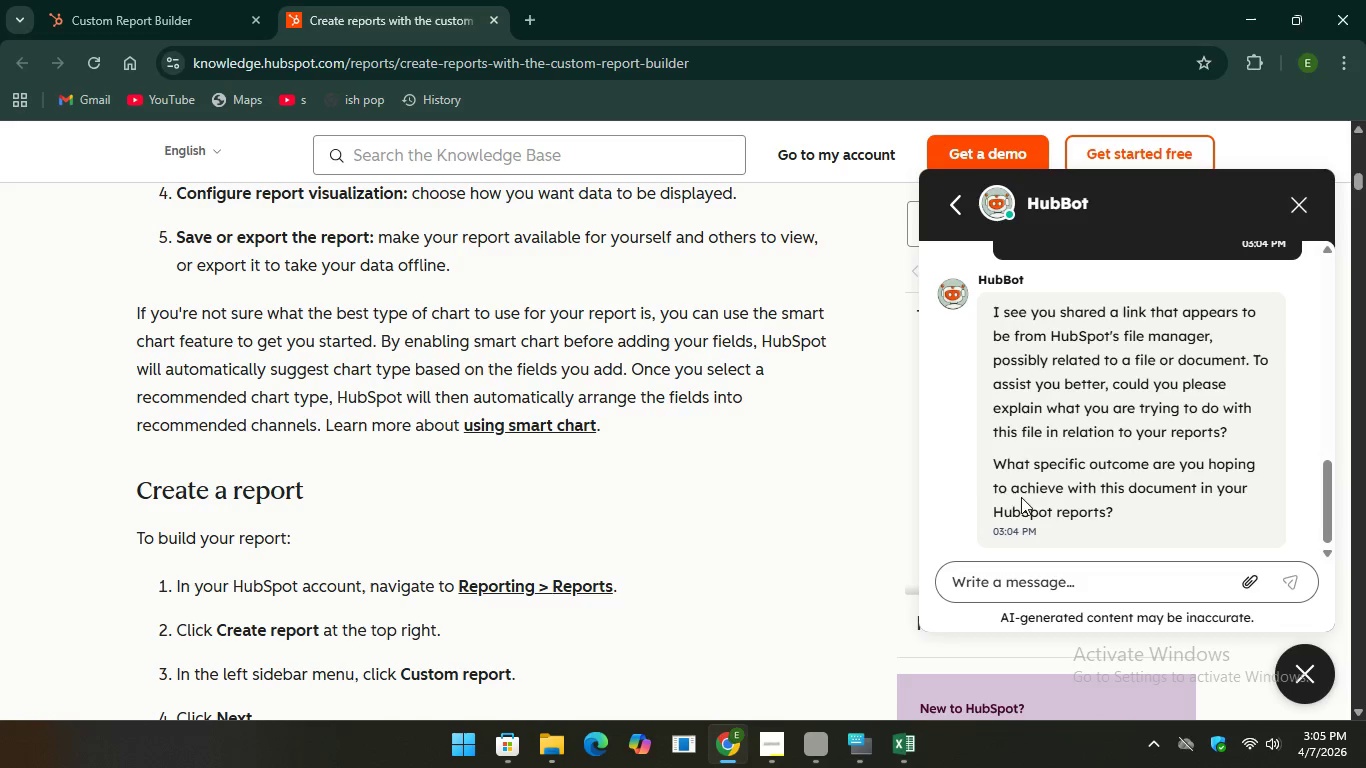 
wait(11.74)
 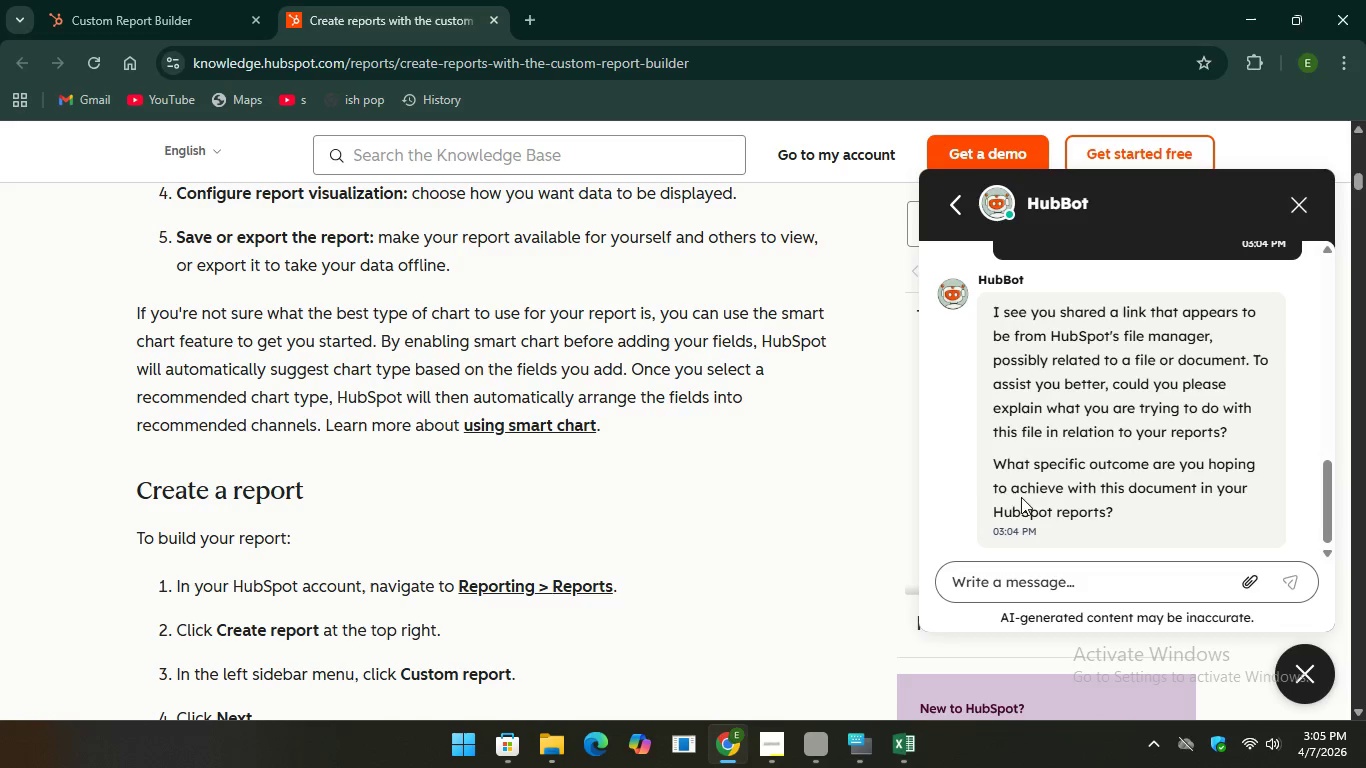 
left_click([1069, 587])
 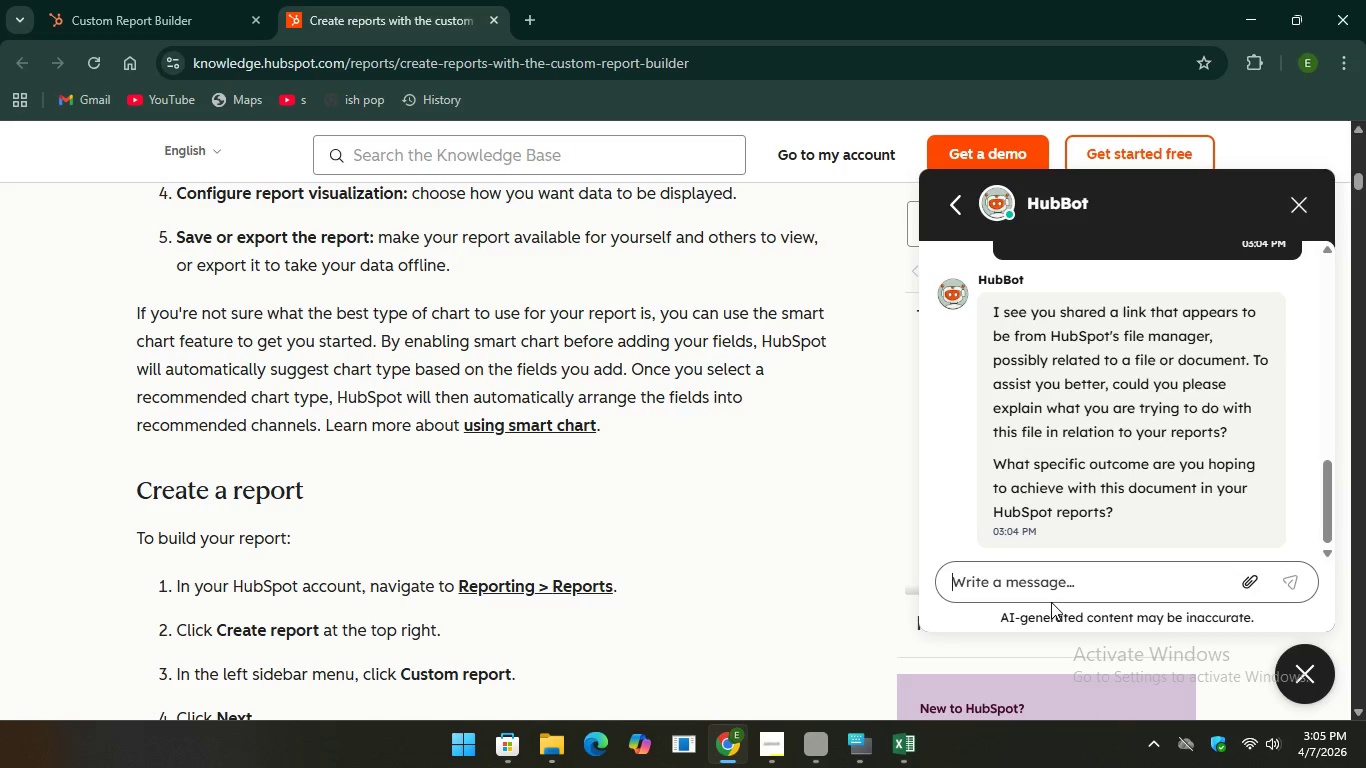 
wait(32.09)
 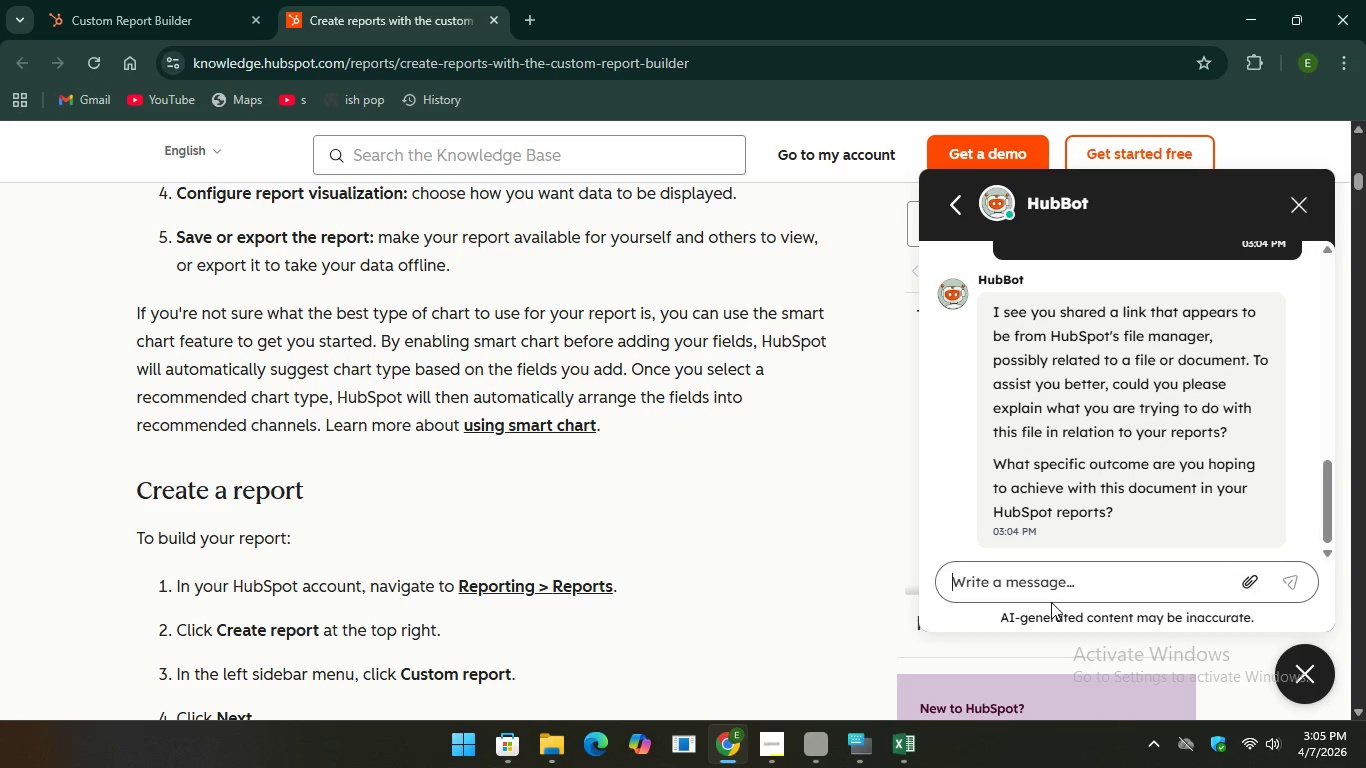 
left_click([865, 761])
 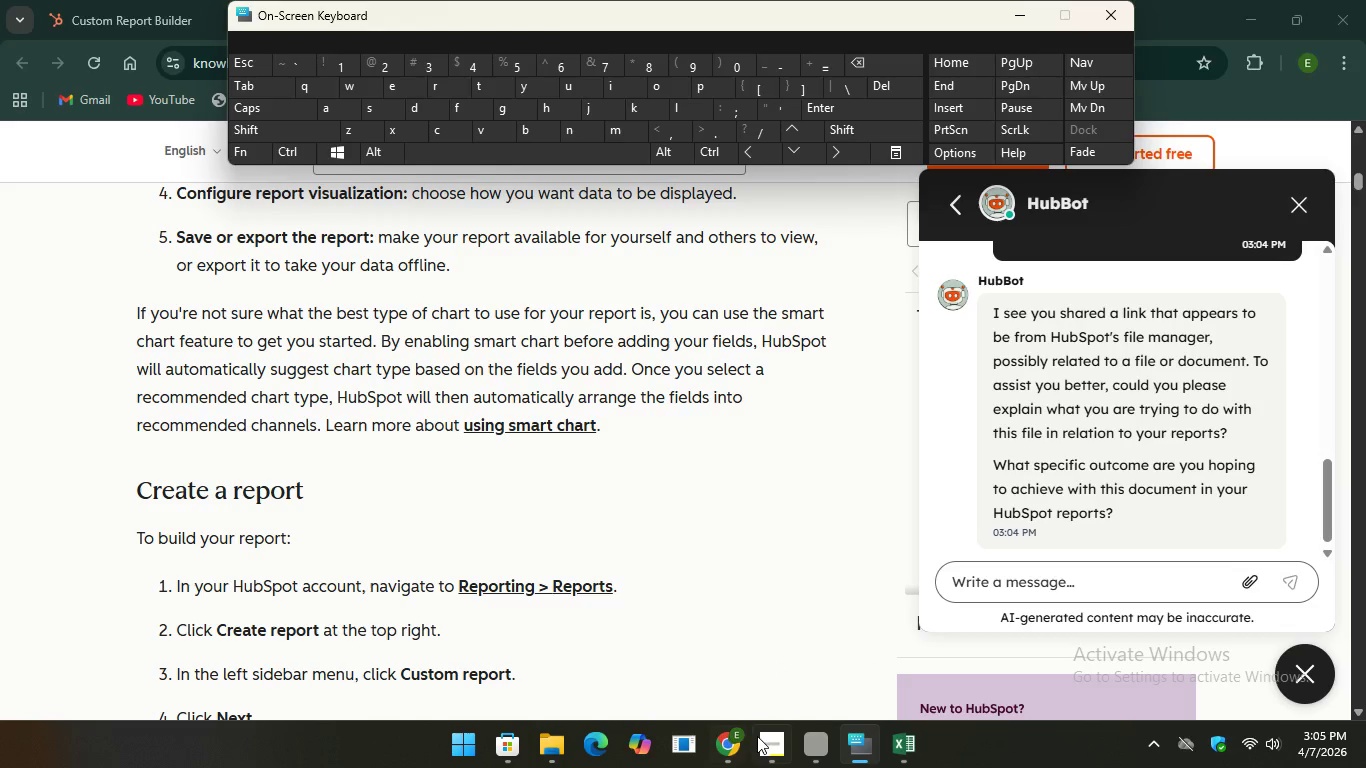 
left_click([1008, 577])
 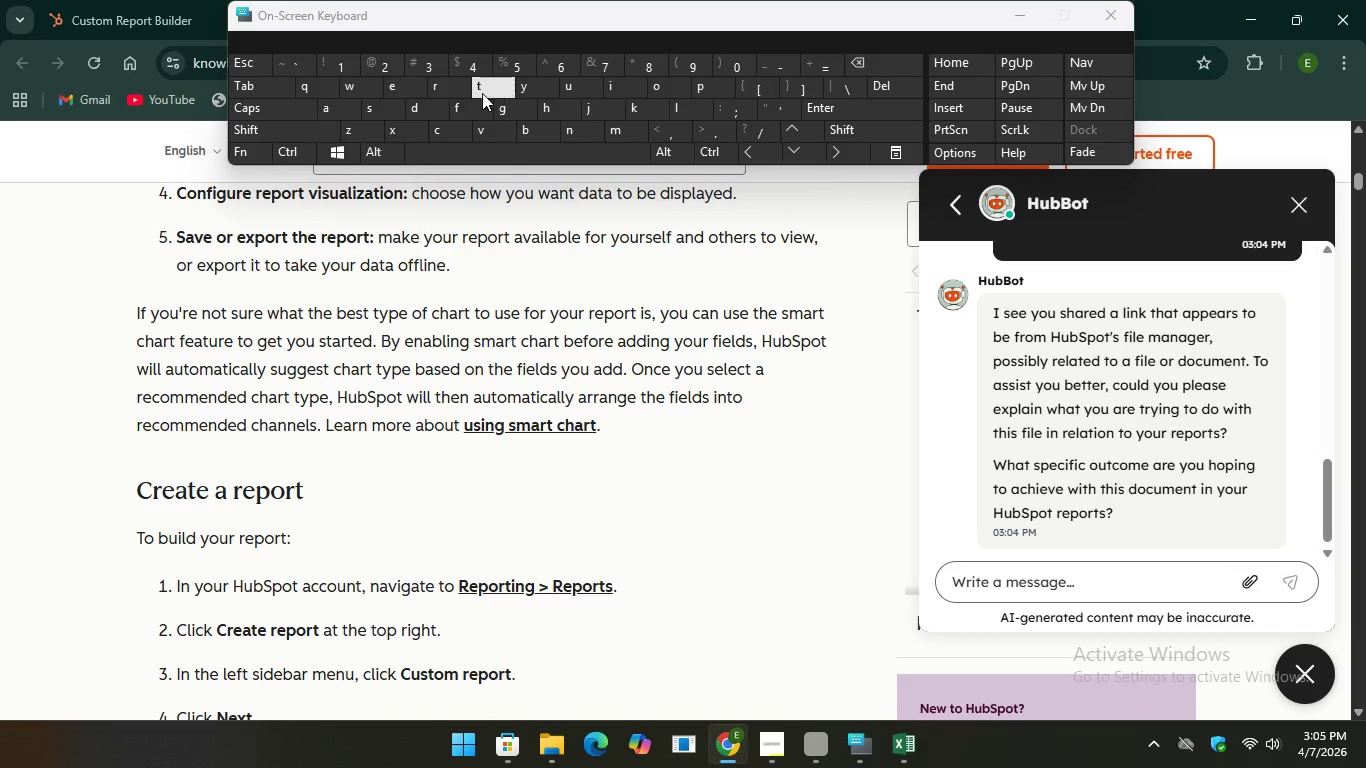 
type(to mak)
 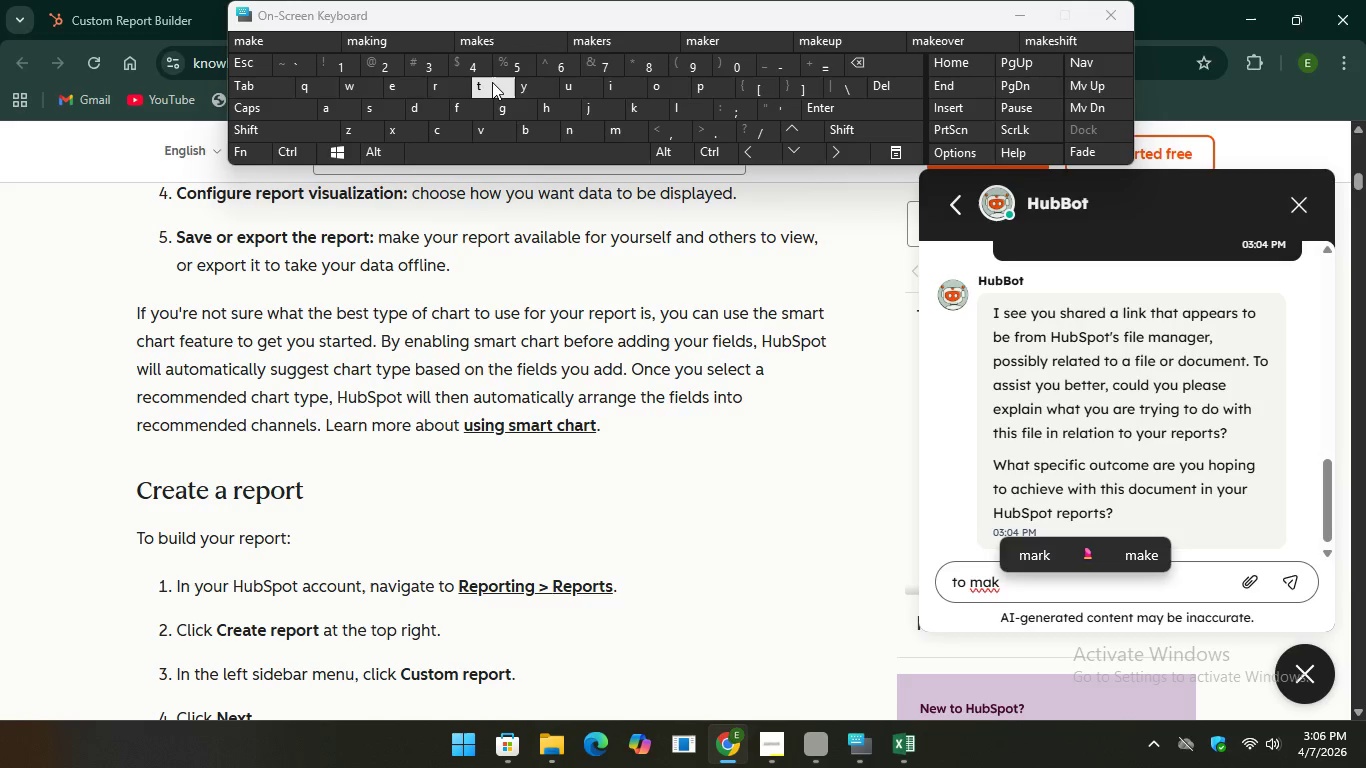 
wait(11.91)
 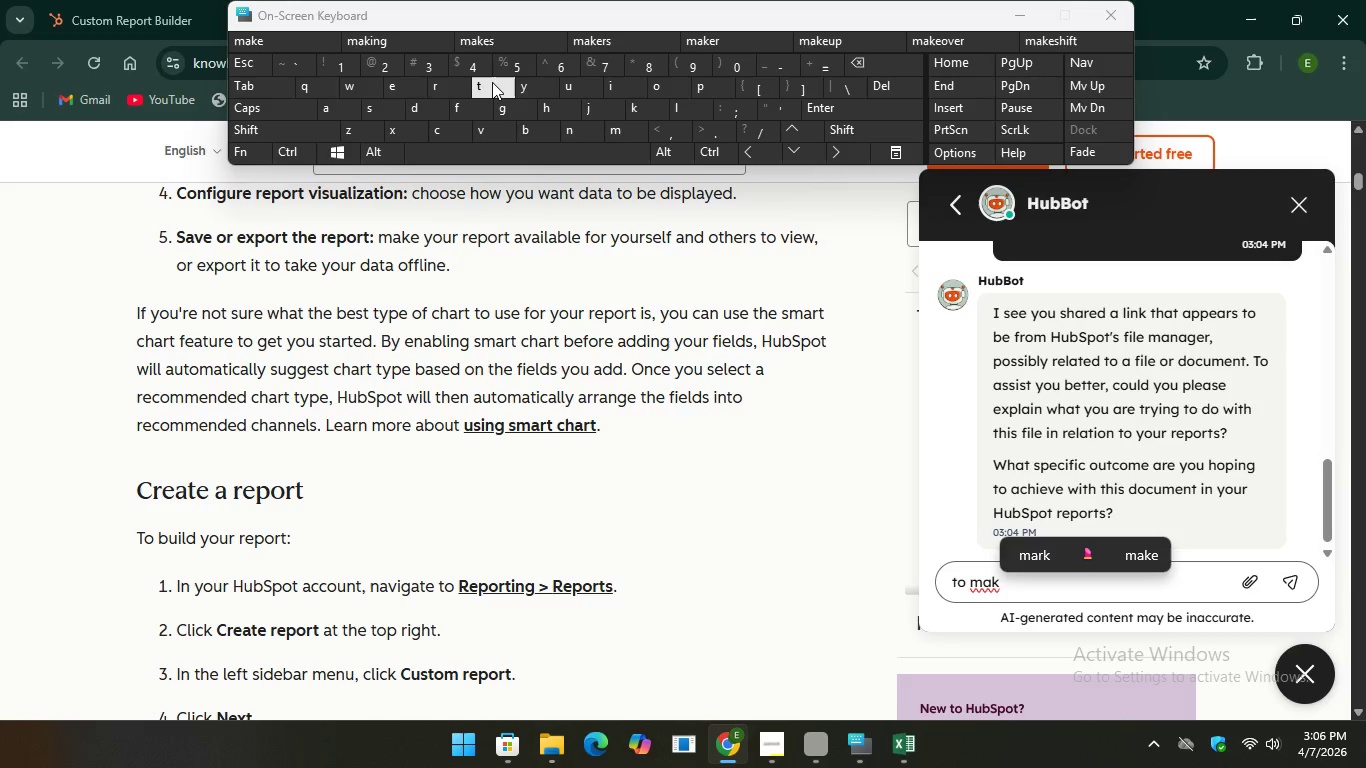 
type(e a repor5)
key(Backspace)
type(ting)
 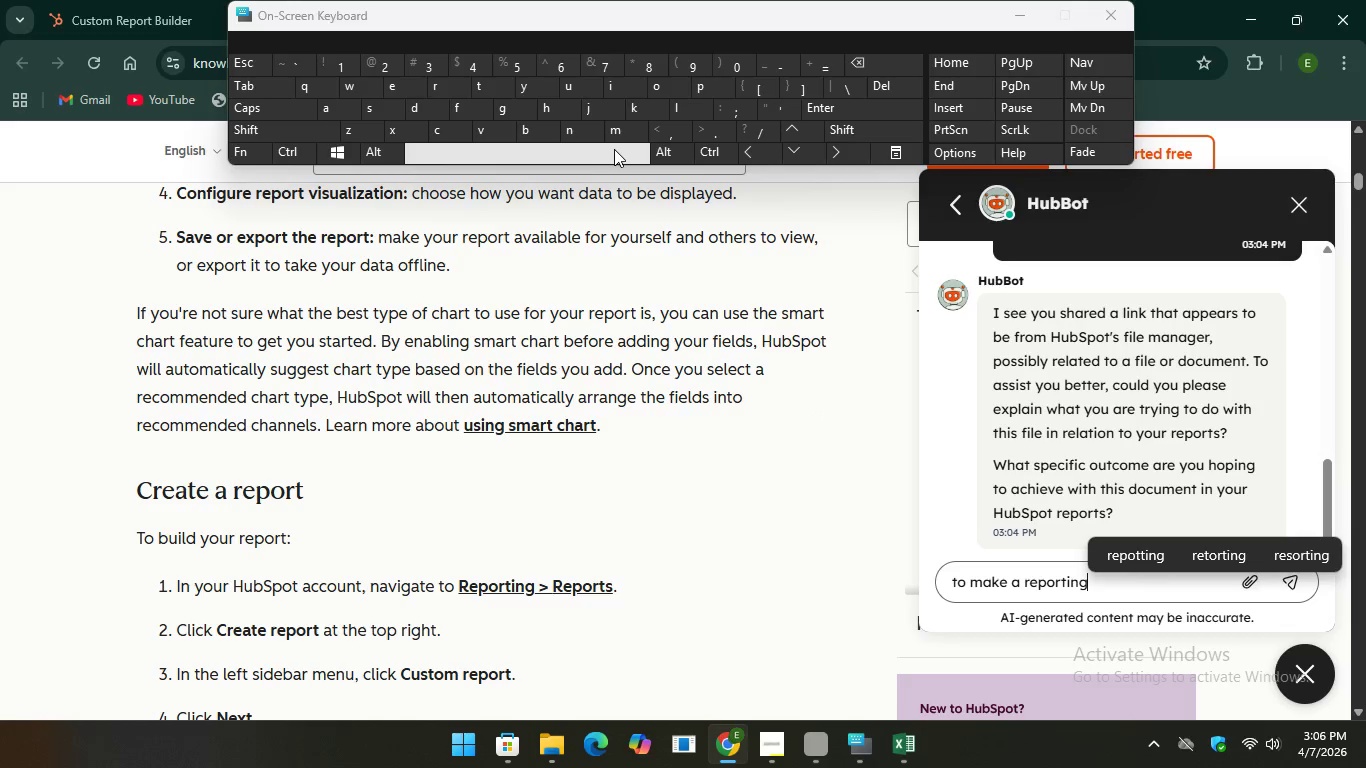 
key(Space)
 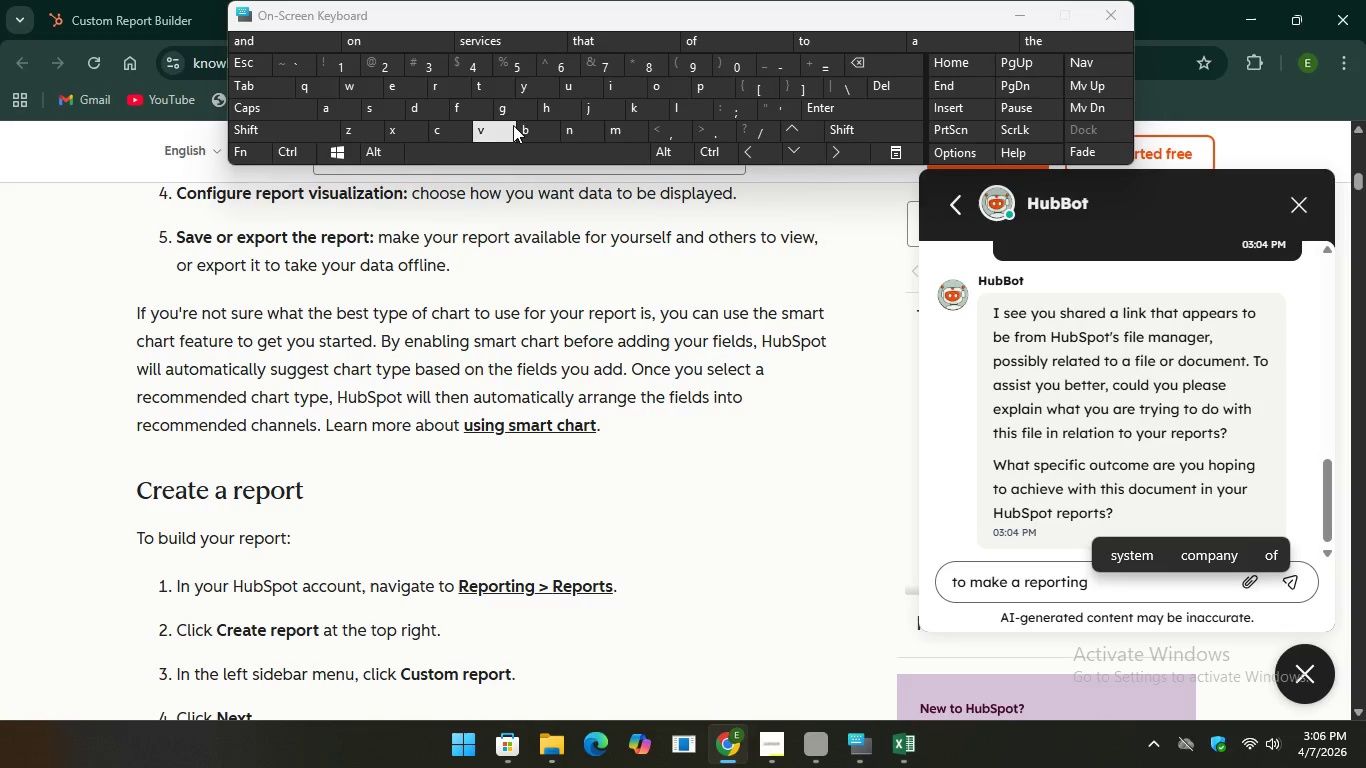 
type(based on the contact lists)
 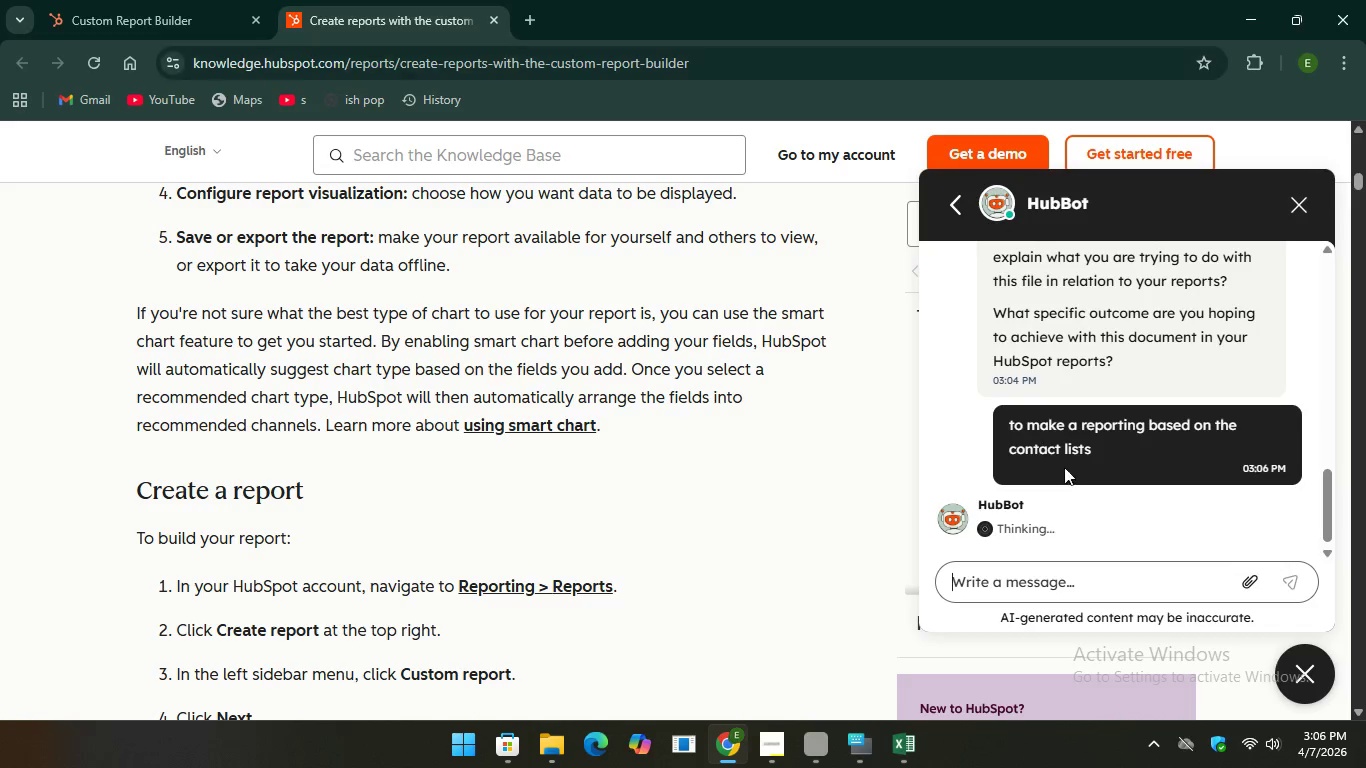 
wait(9.67)
 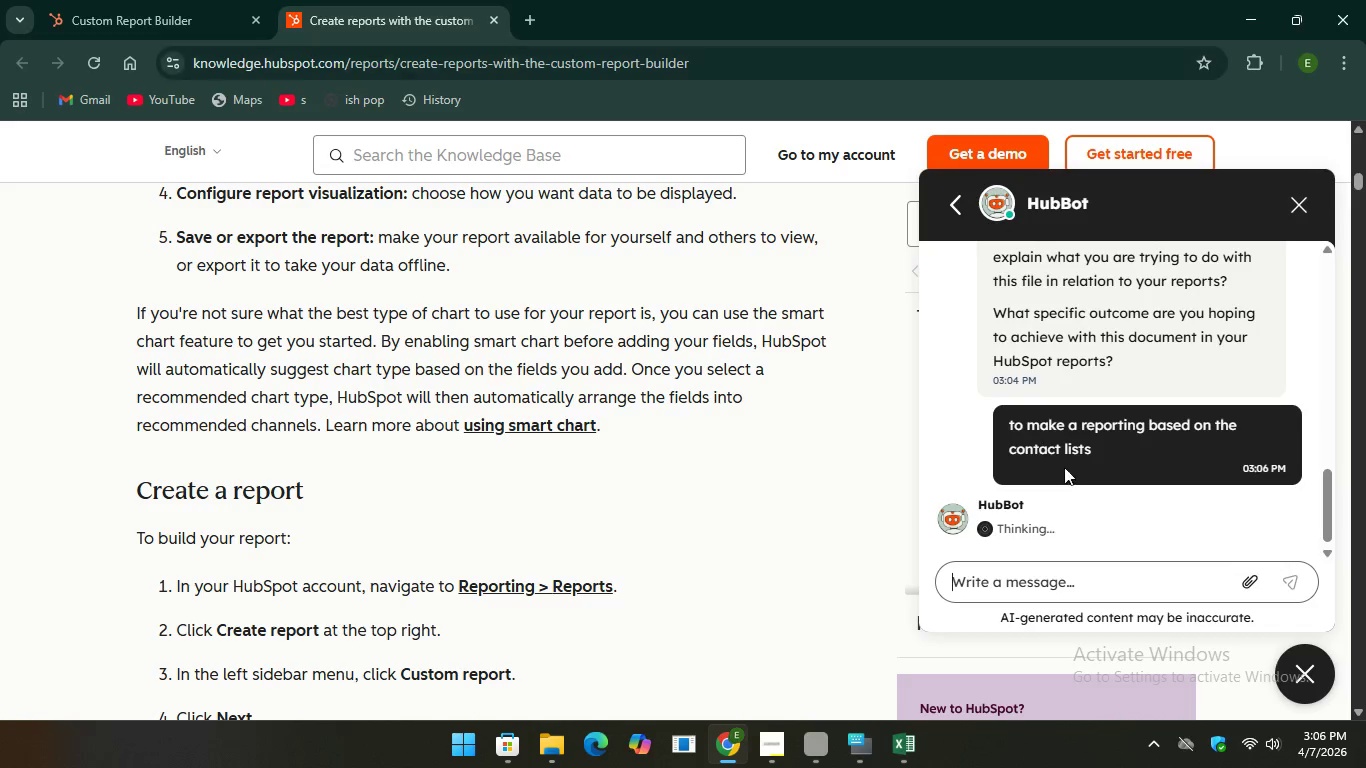 
scroll: coordinate [1008, 511], scroll_direction: down, amount: 2.0
 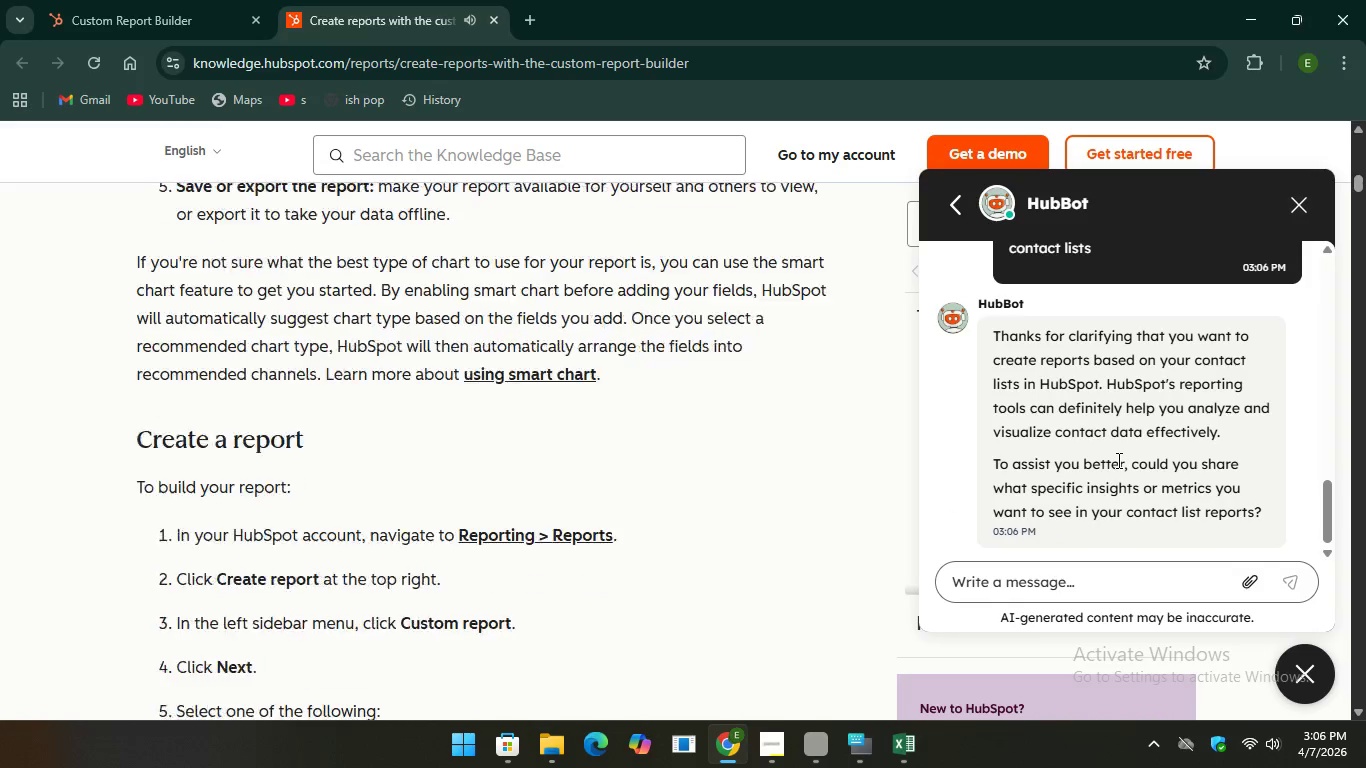 